 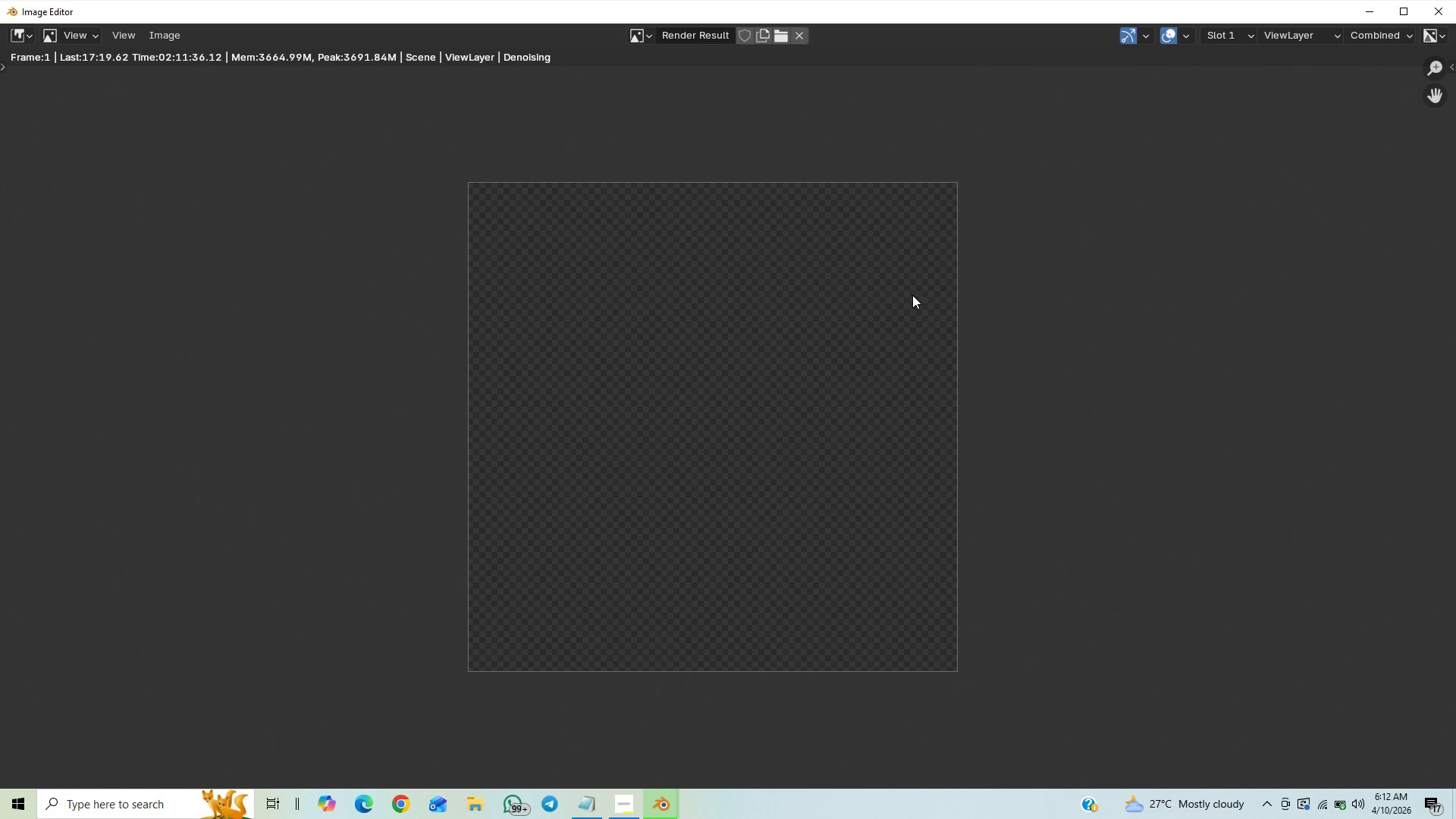 
scroll: coordinate [768, 635], scroll_direction: up, amount: 5.0
 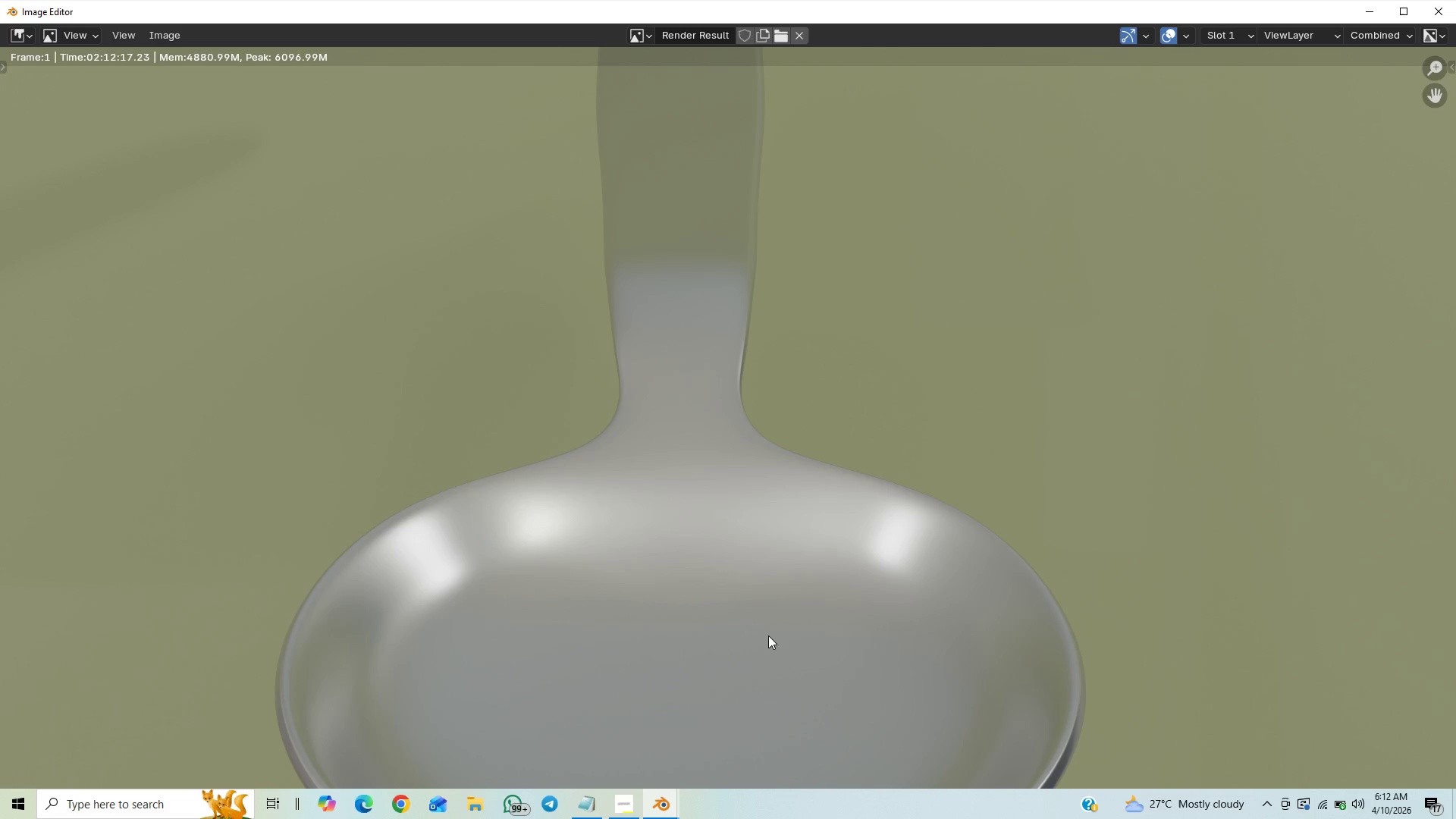 
scroll: coordinate [776, 626], scroll_direction: down, amount: 3.0
 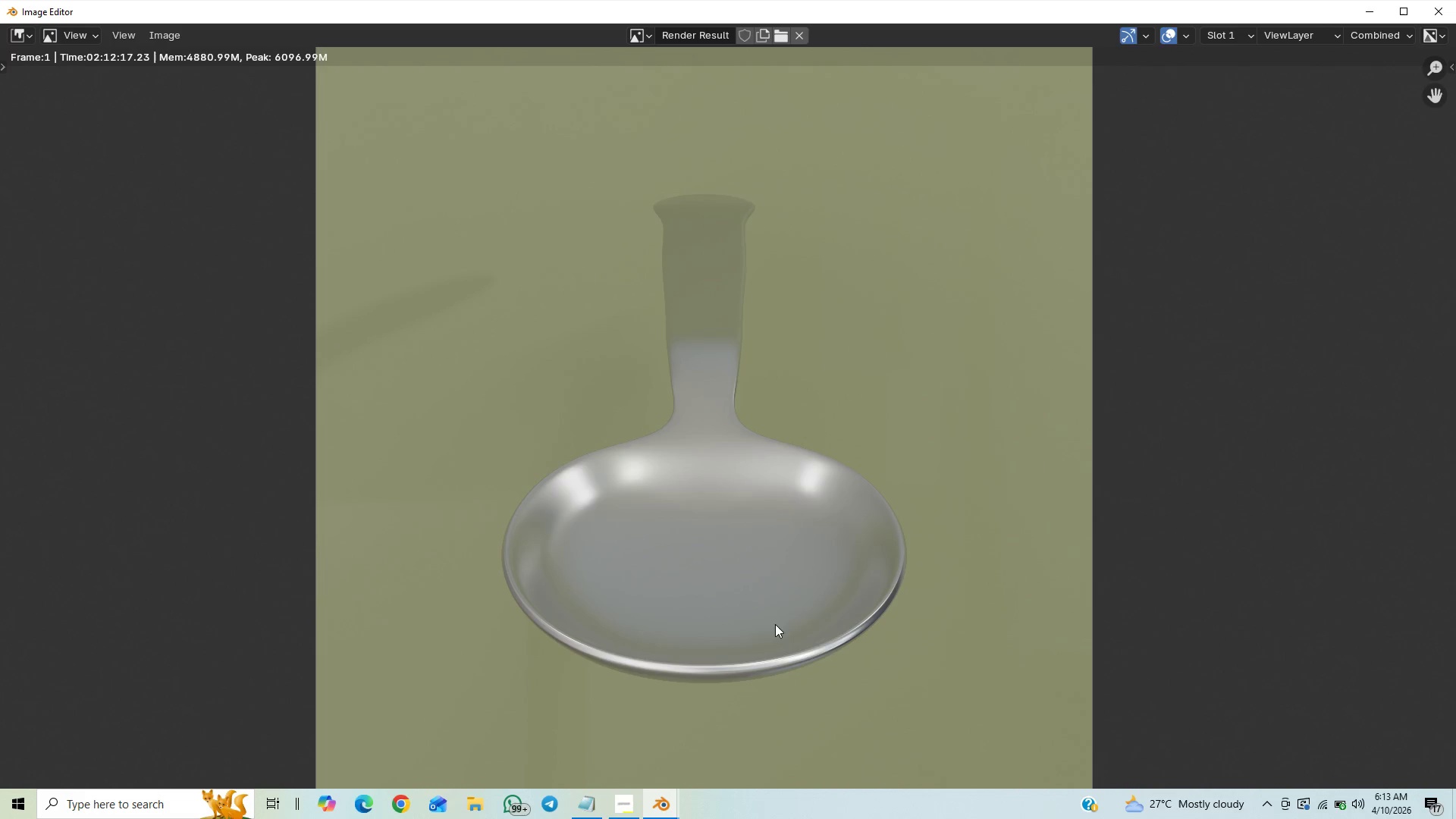 
scroll: coordinate [742, 562], scroll_direction: up, amount: 1.0
 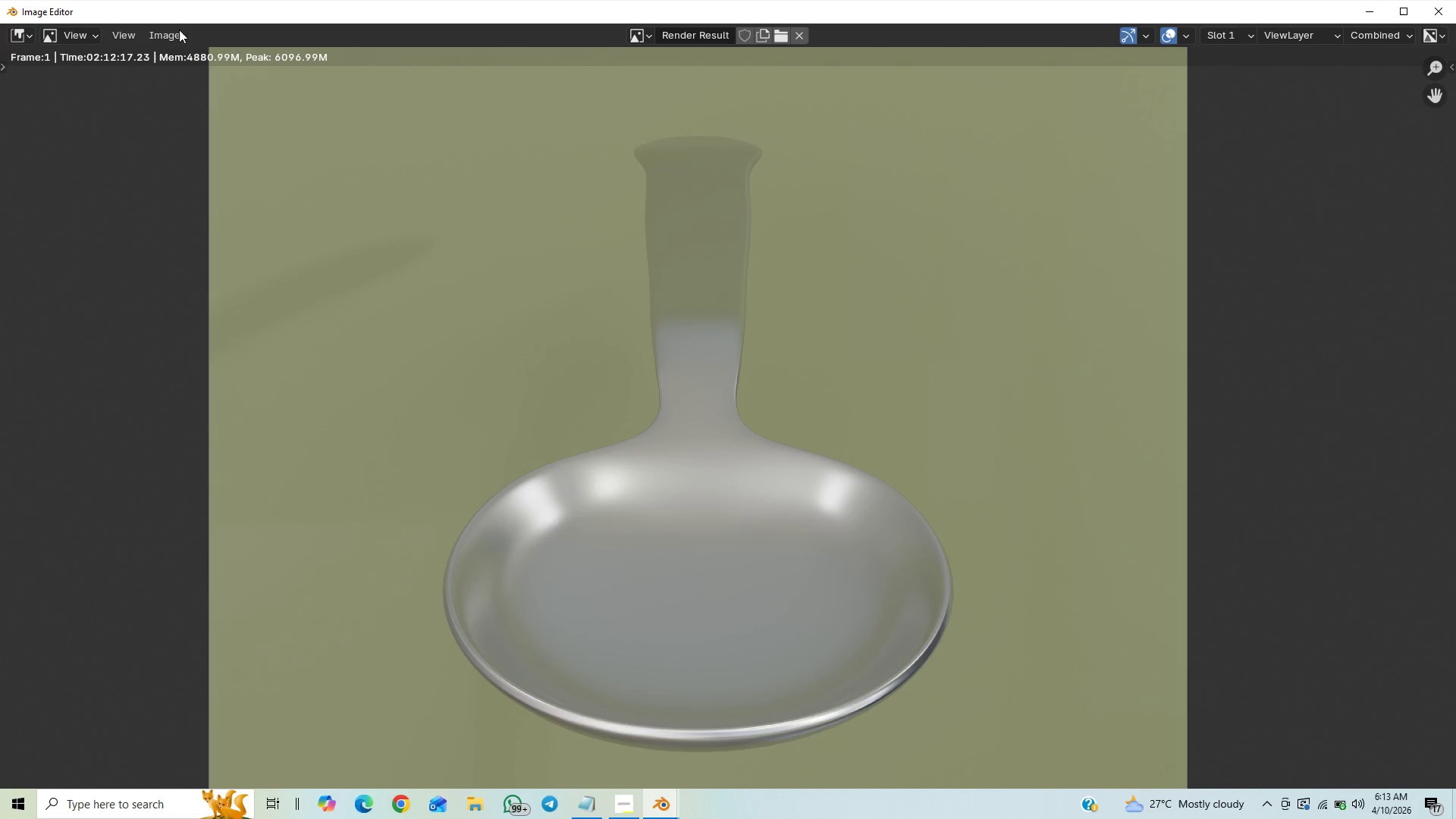 
scroll: coordinate [351, 230], scroll_direction: down, amount: 16.0
 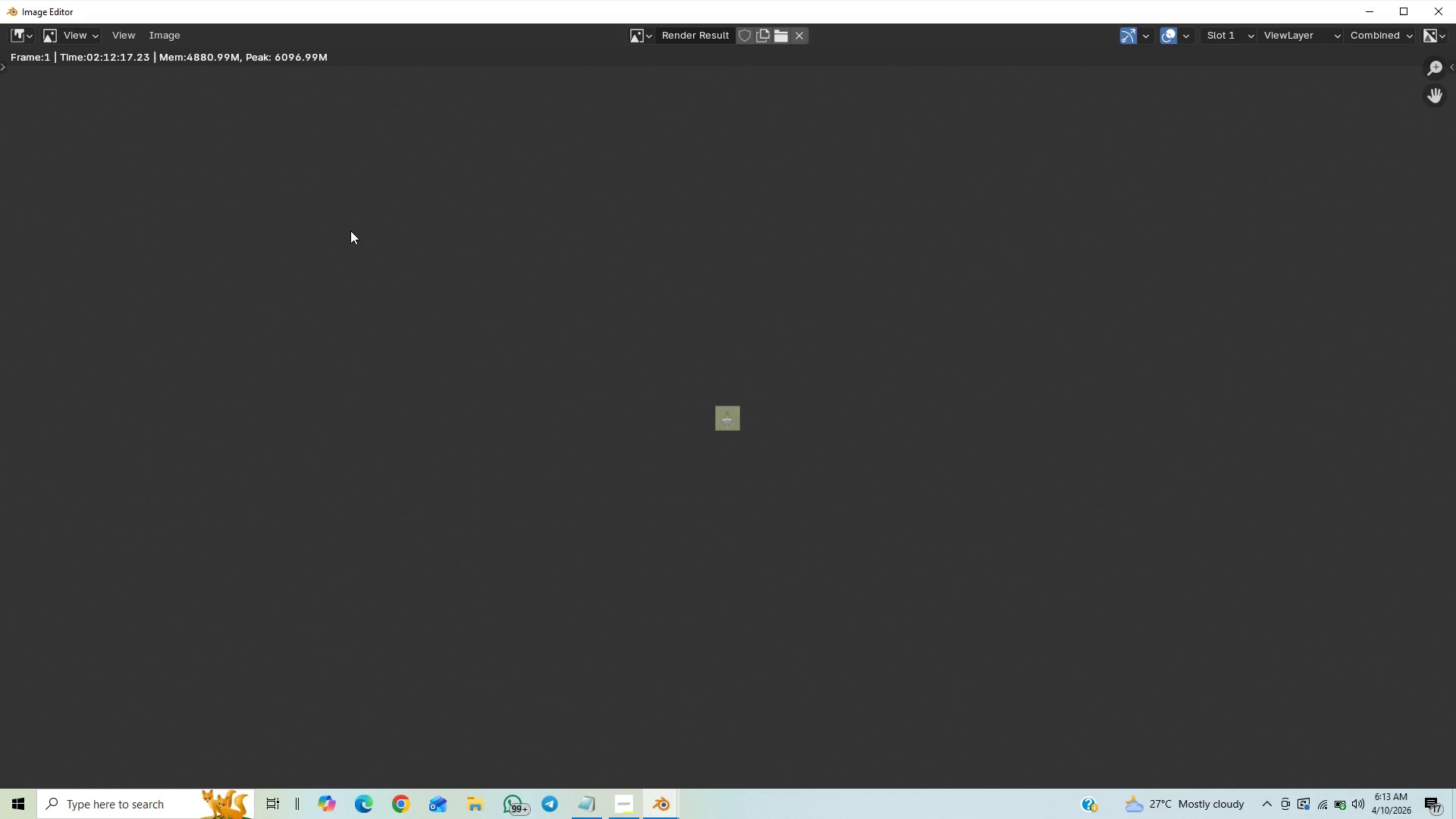 
scroll: coordinate [354, 227], scroll_direction: up, amount: 9.0
 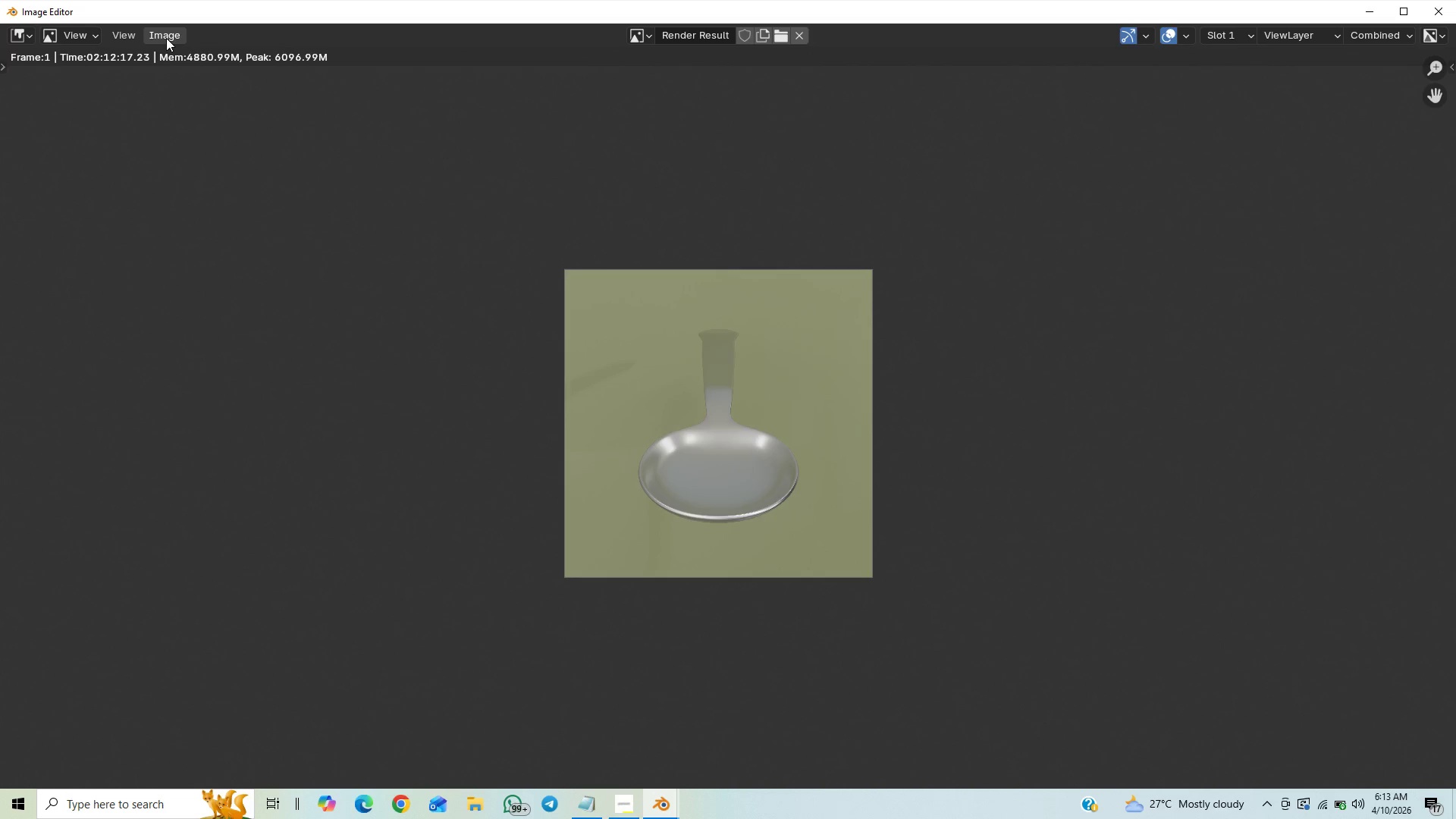 
left_click([166, 38])
 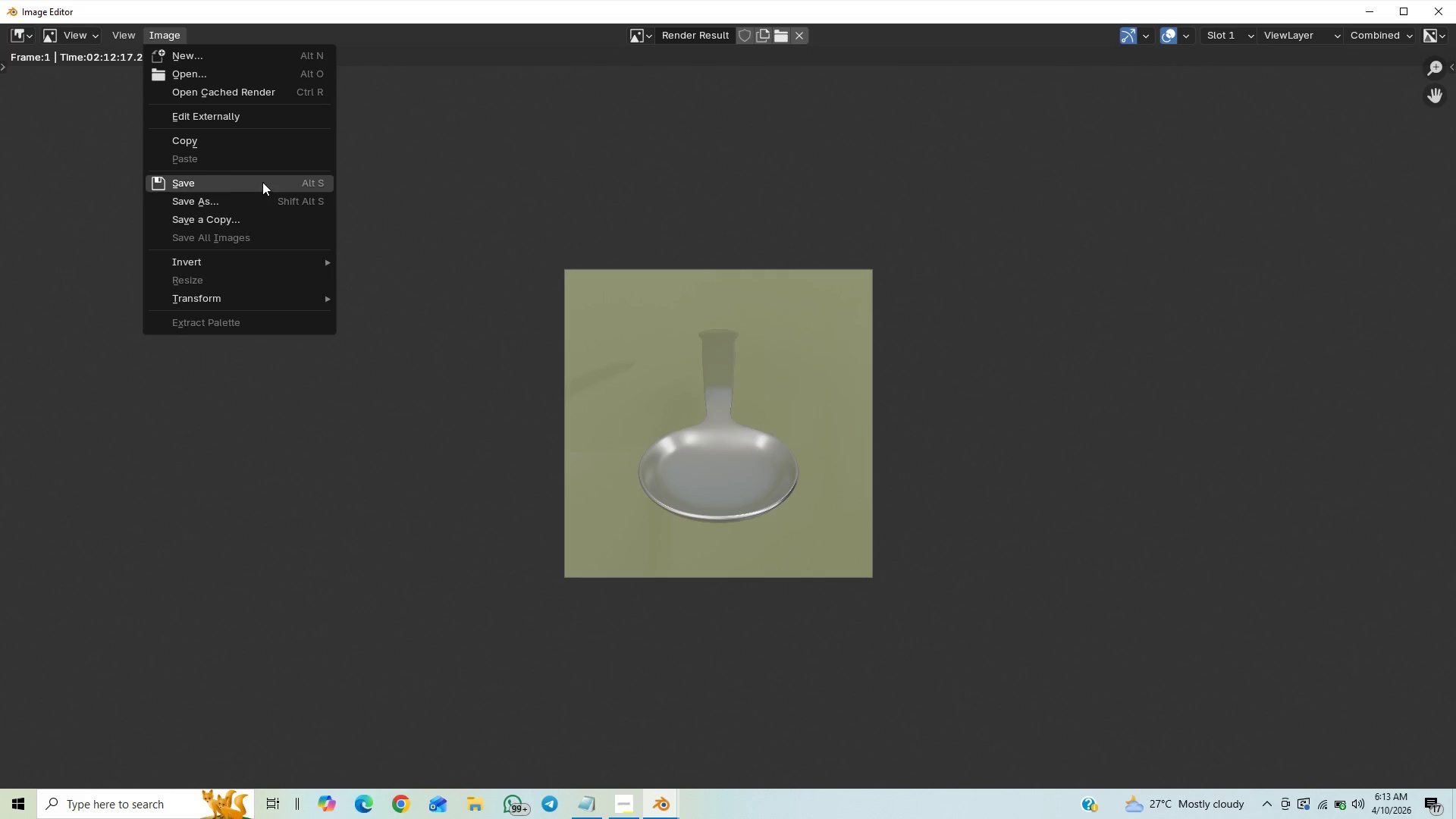 
left_click([246, 200])
 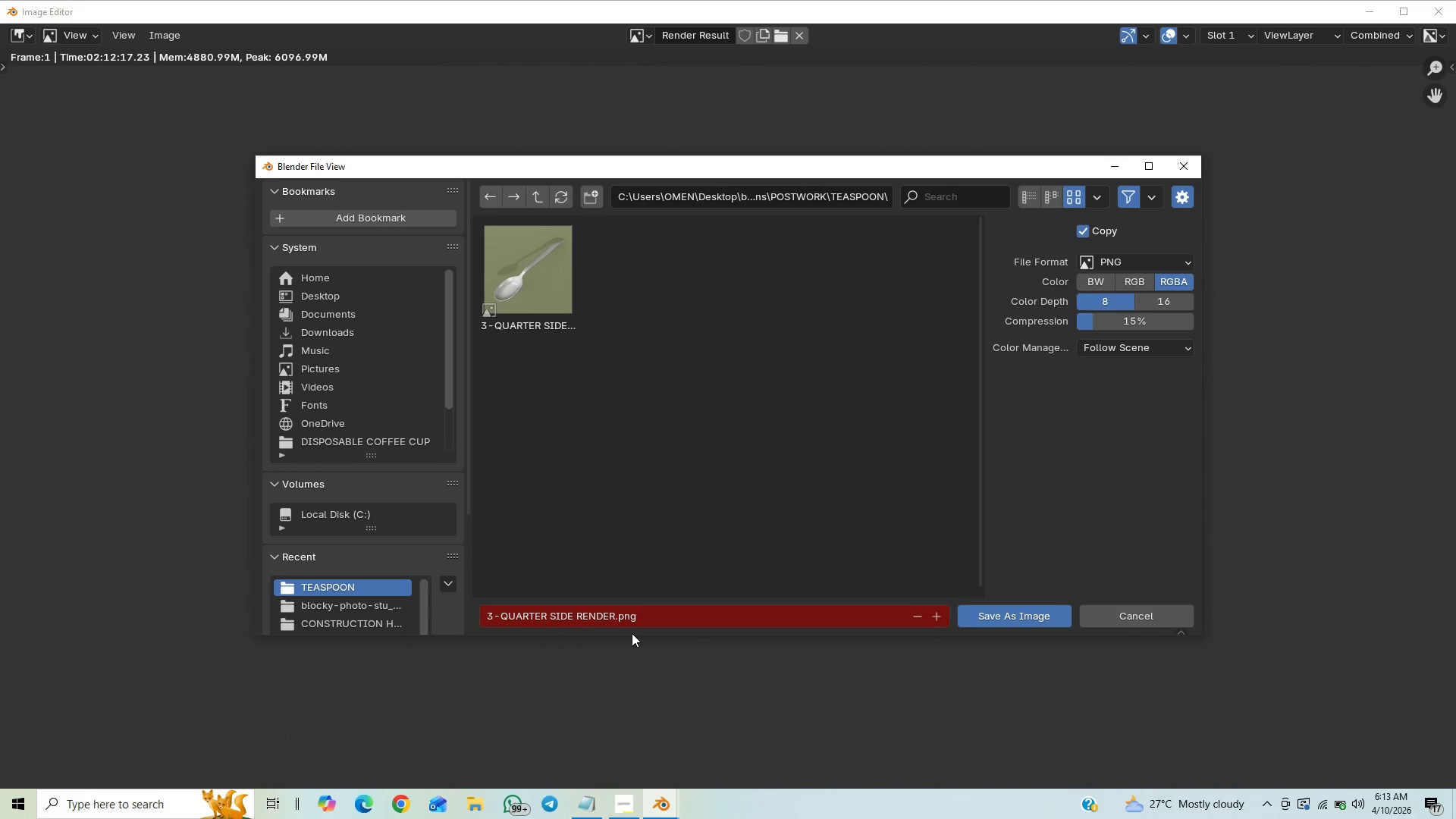 
left_click([629, 619])
 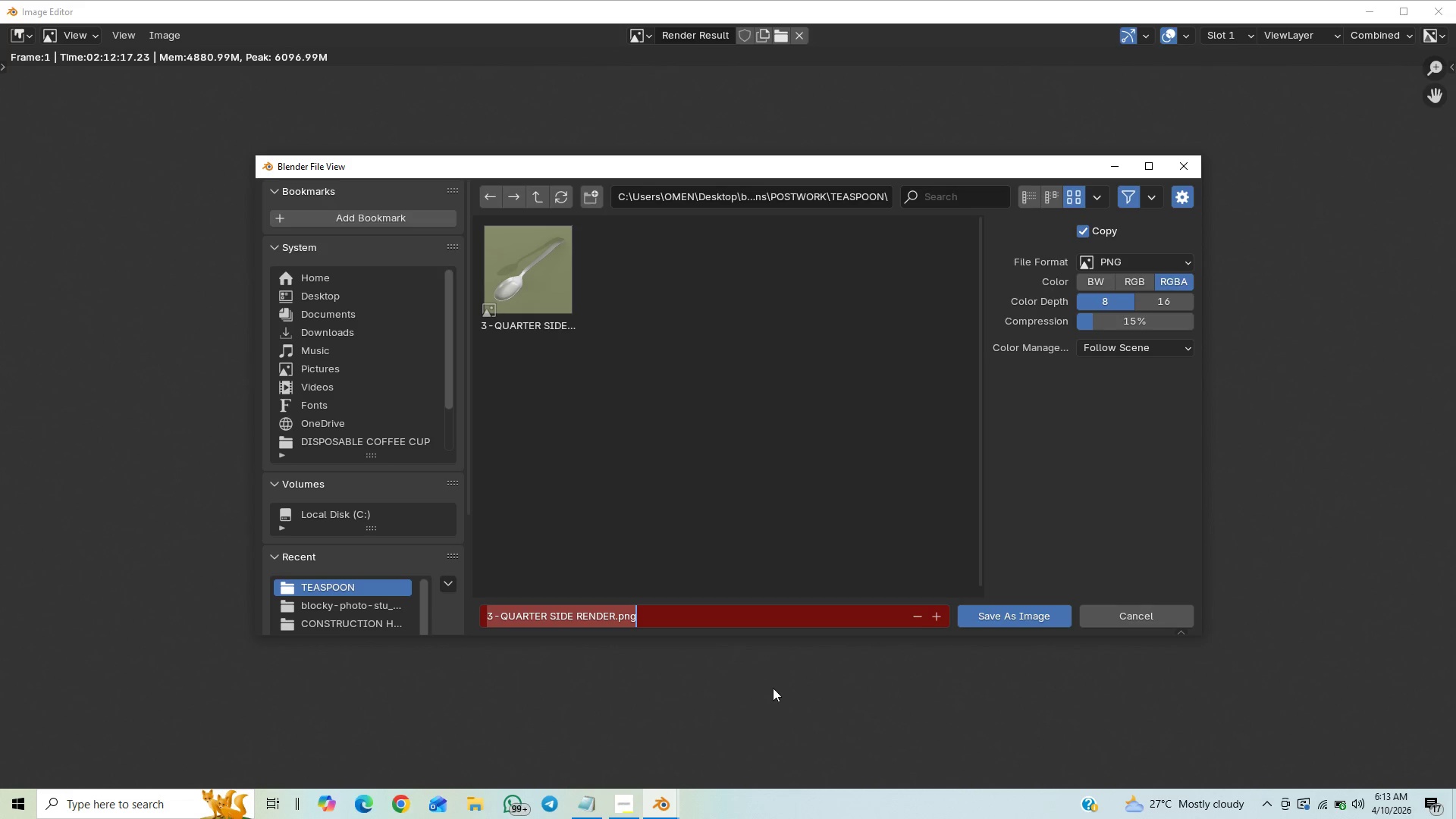 
type(front elevation render)
 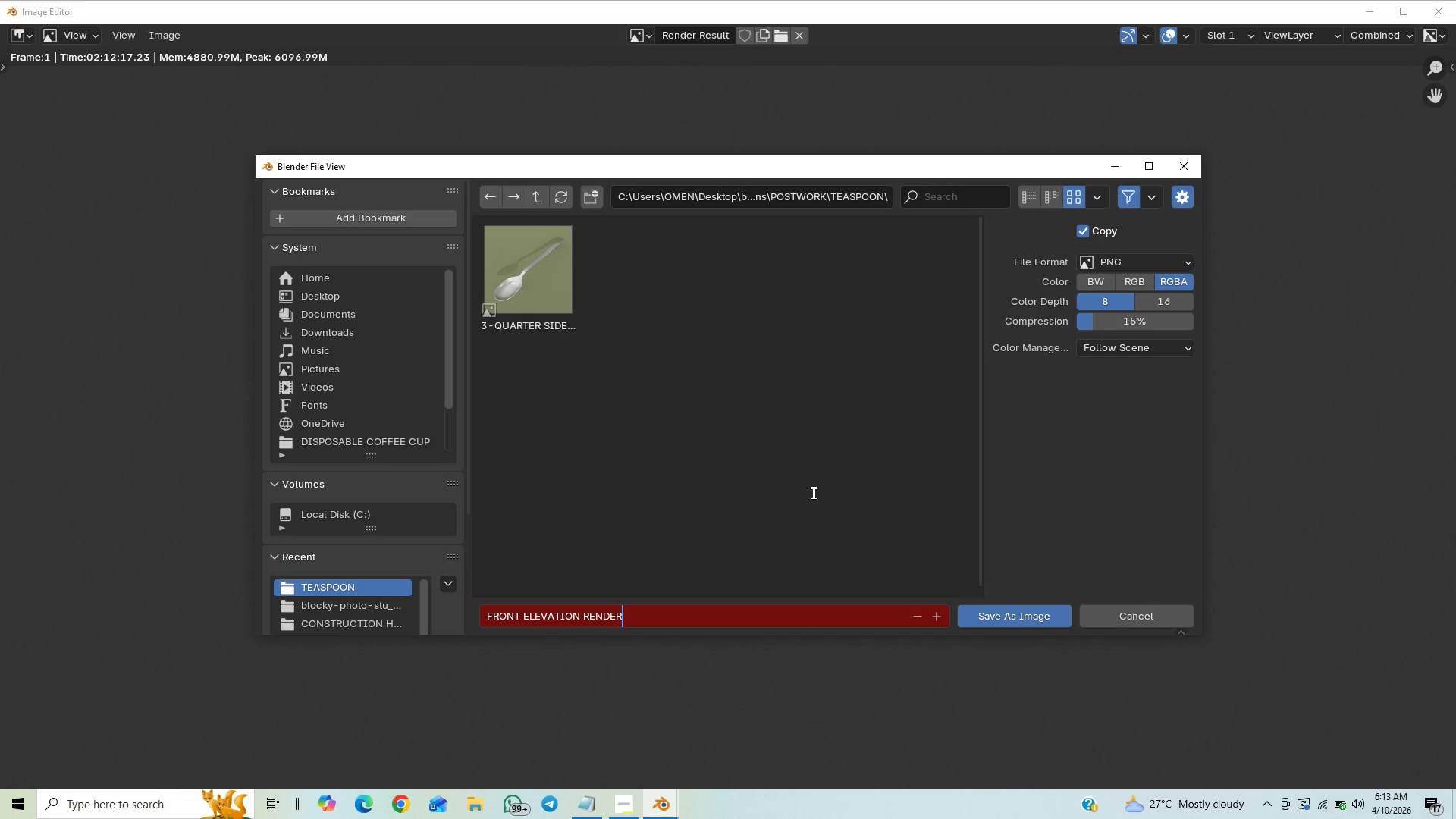 
left_click_drag(start_coordinate=[810, 491], to_coordinate=[806, 488])
 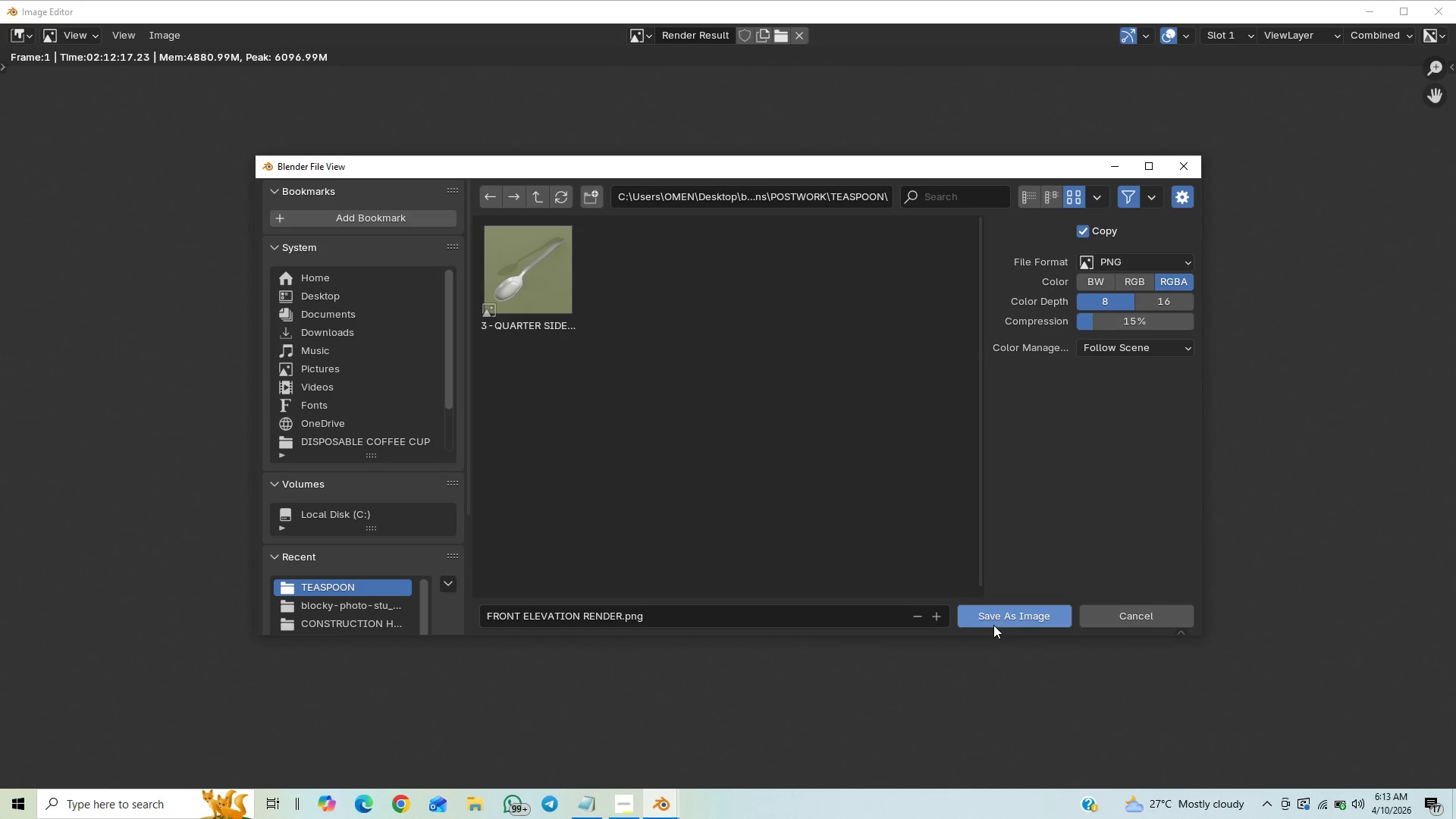 
wait(6.31)
 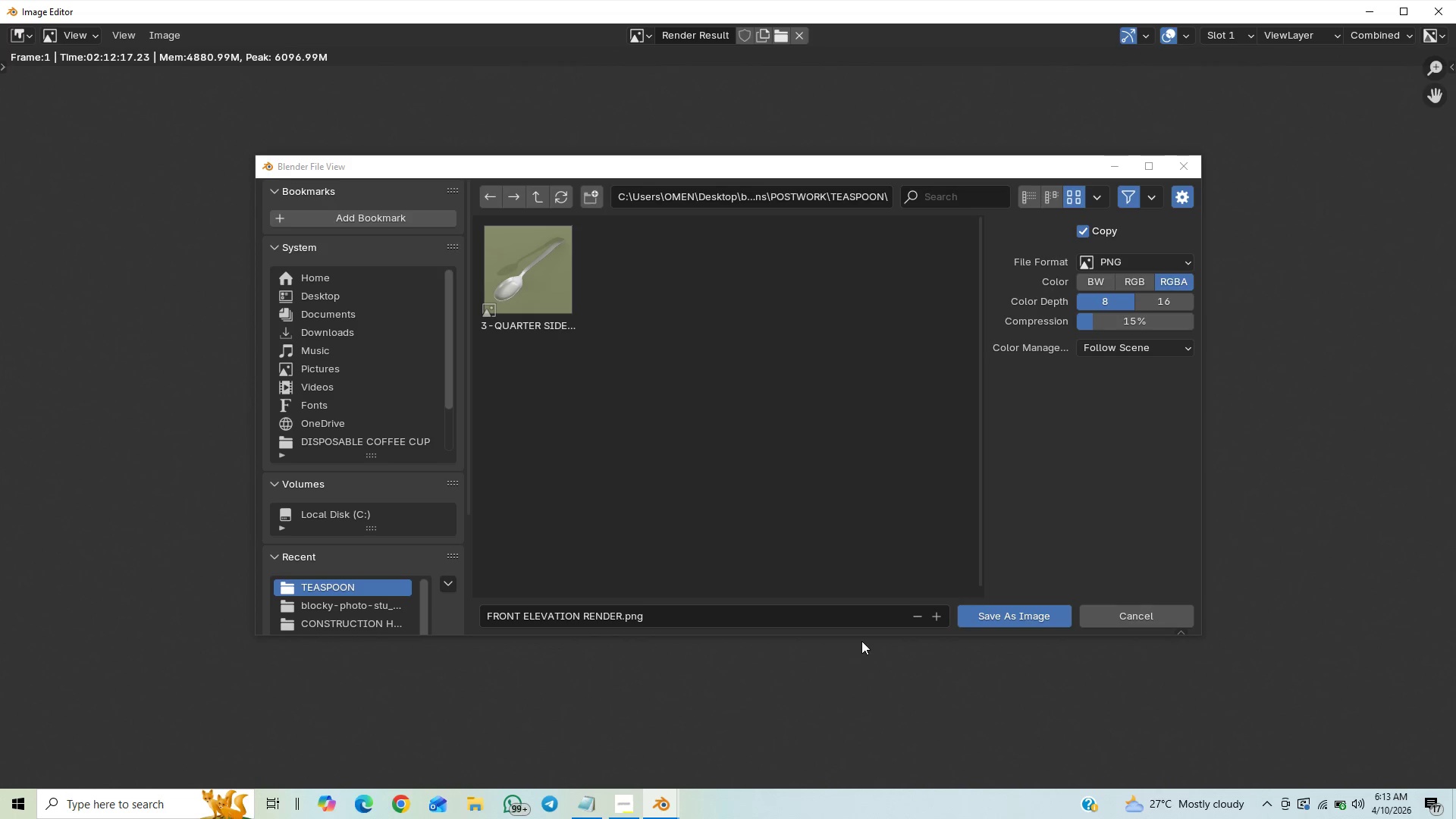 
left_click([997, 619])
 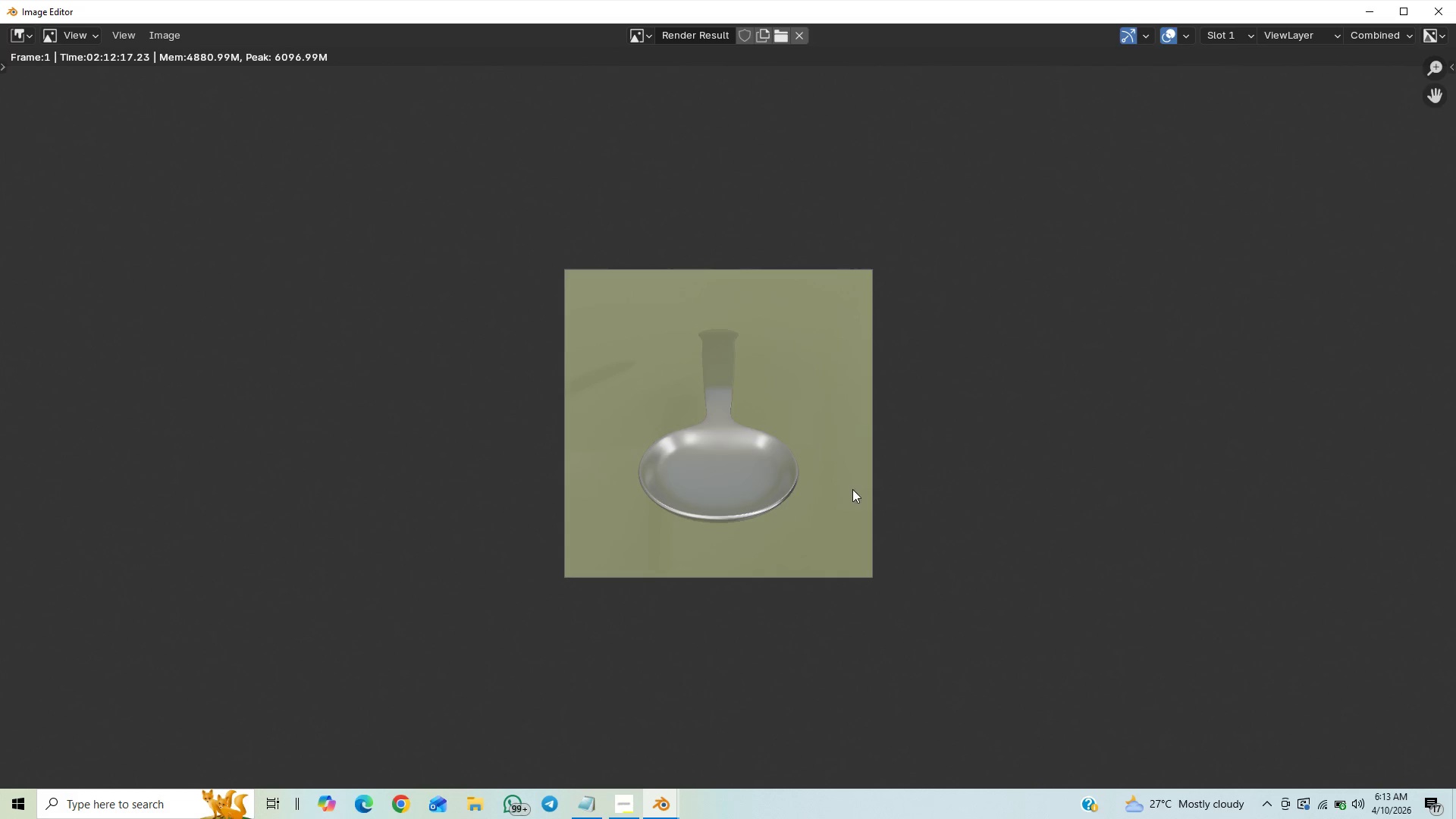 
key(Control+S)
 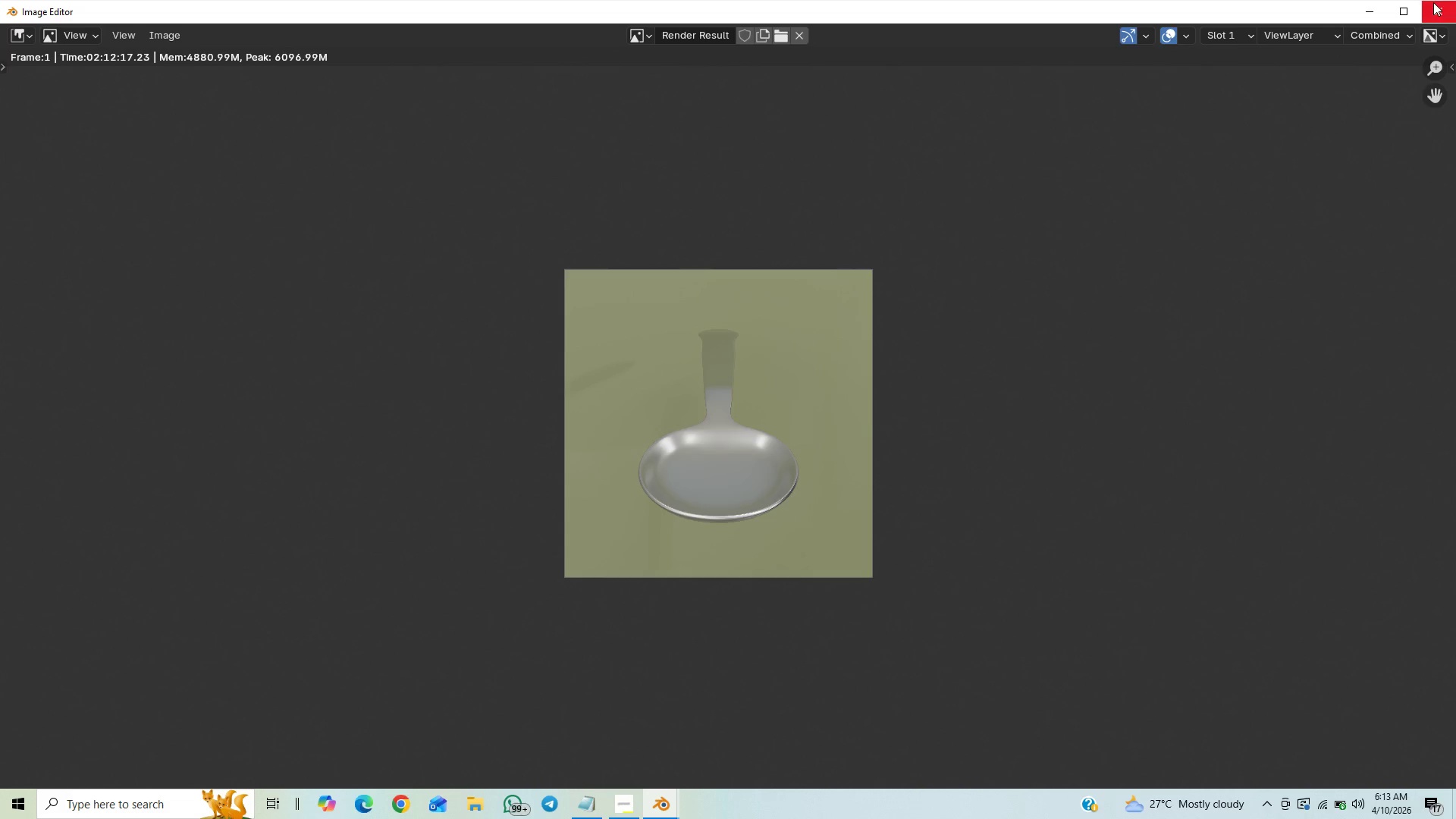 
left_click([1436, 5])
 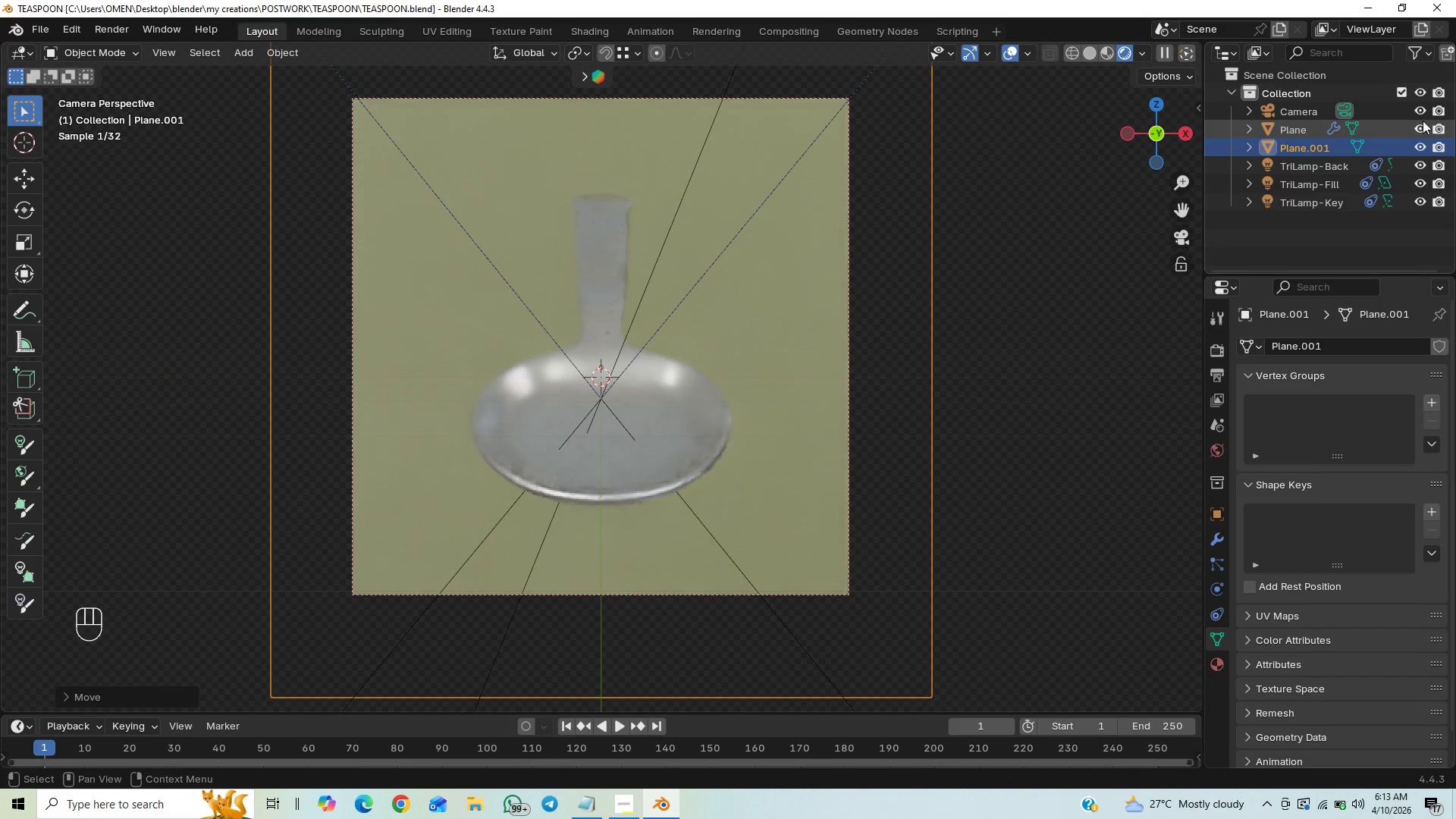 
left_click([1434, 131])
 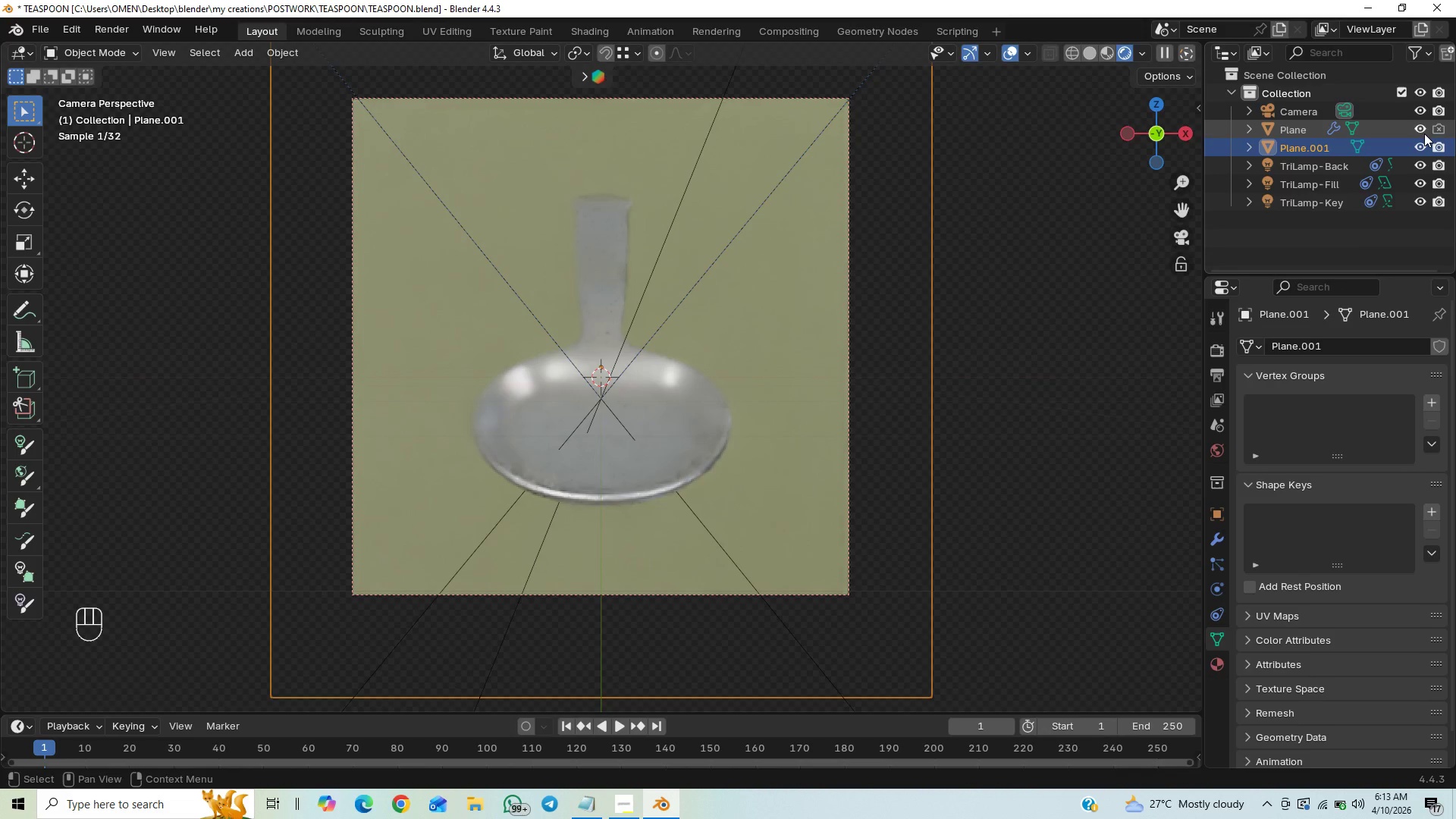 
left_click([1424, 133])
 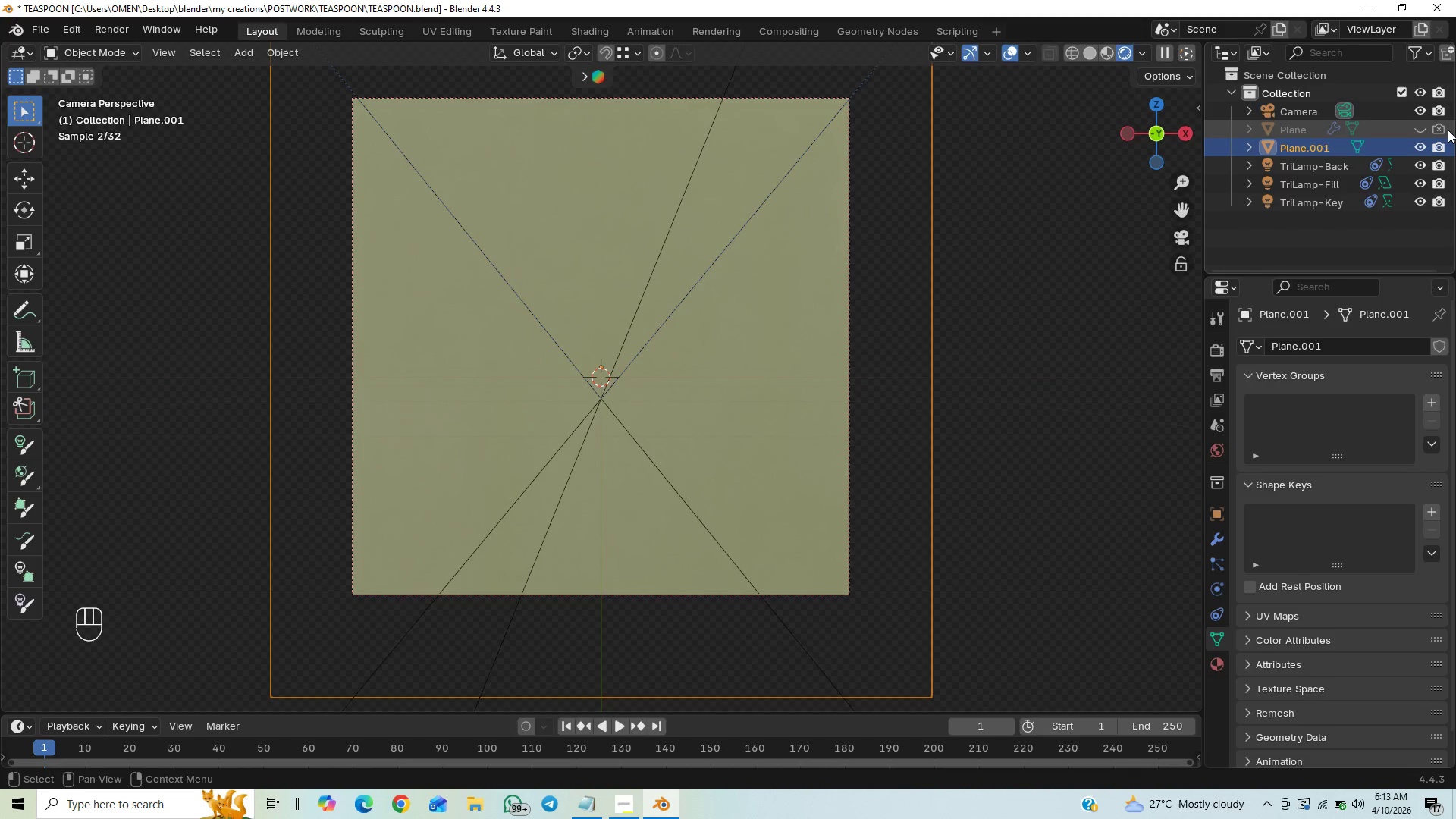 
left_click([1445, 131])
 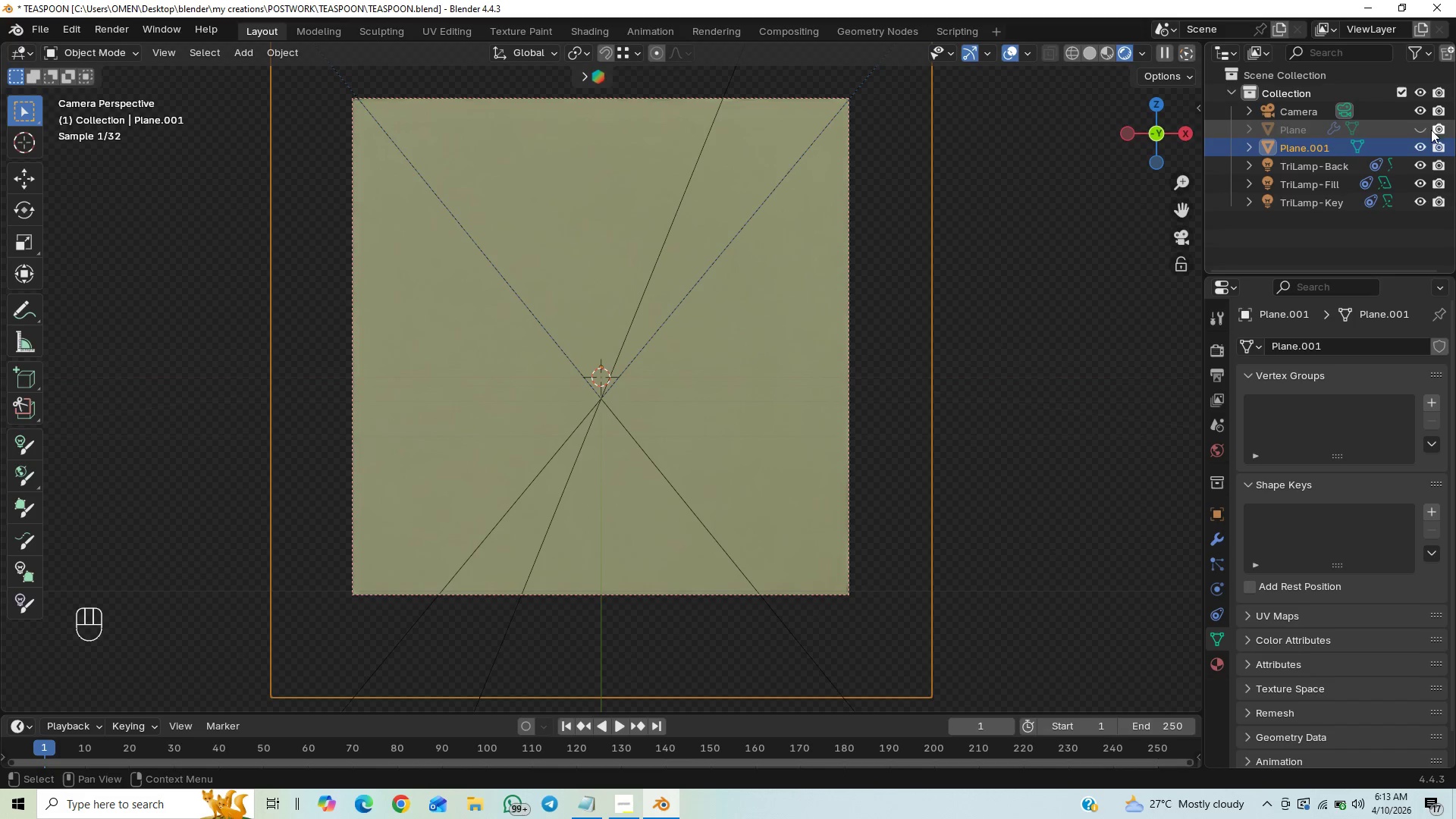 
left_click([1422, 127])
 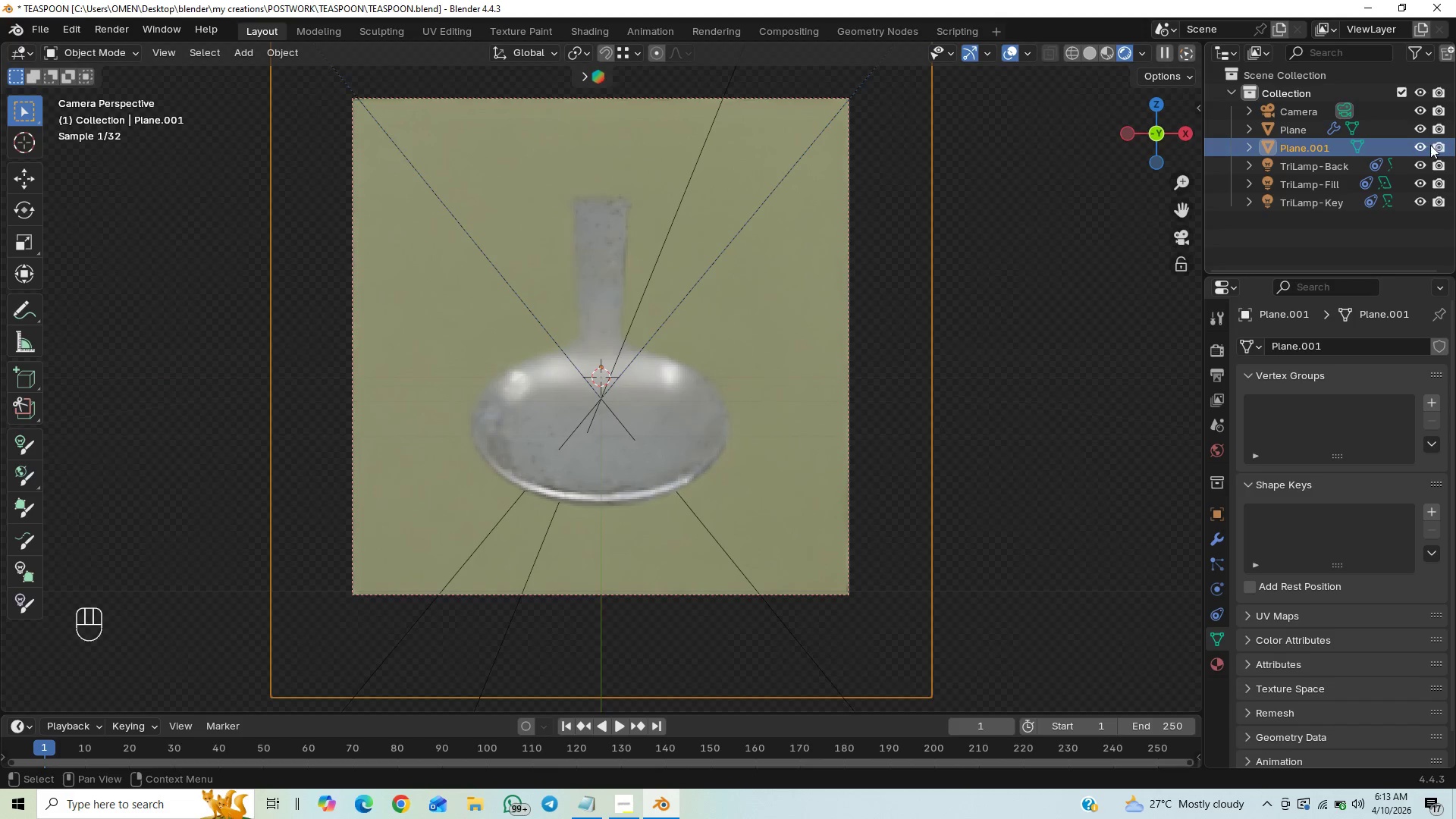 
left_click([1439, 140])
 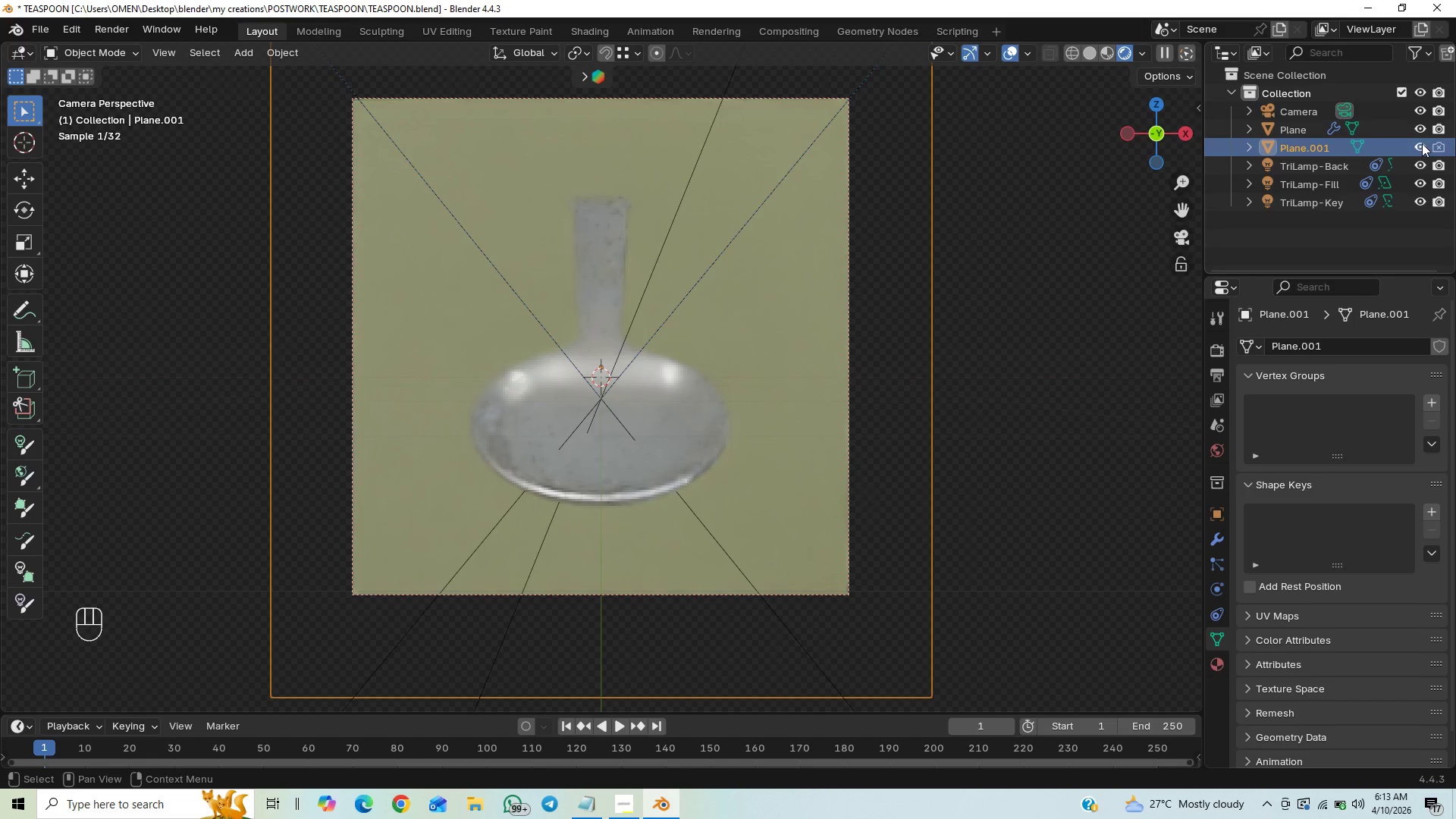 
left_click([1419, 143])
 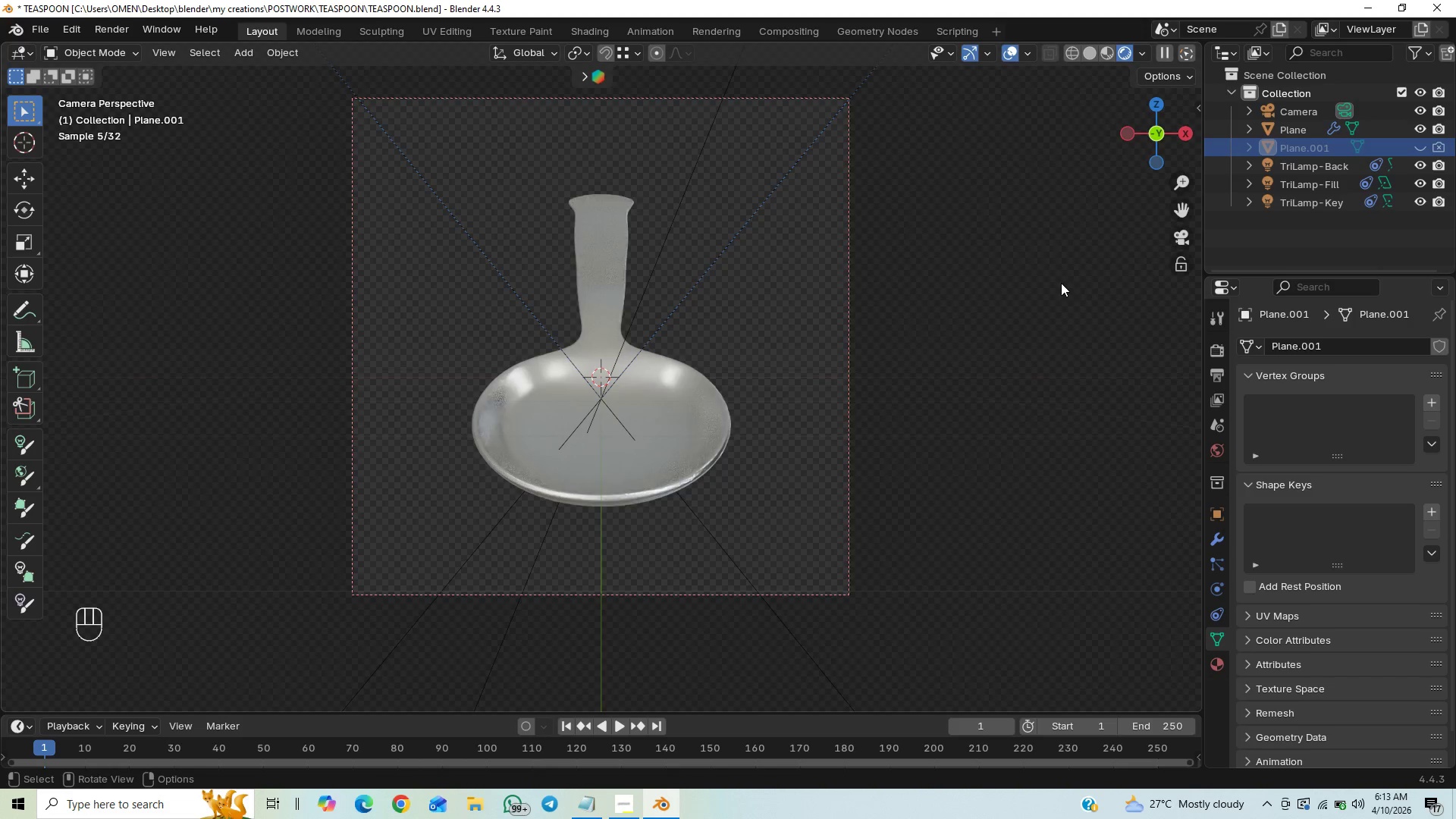 
key(F12)
 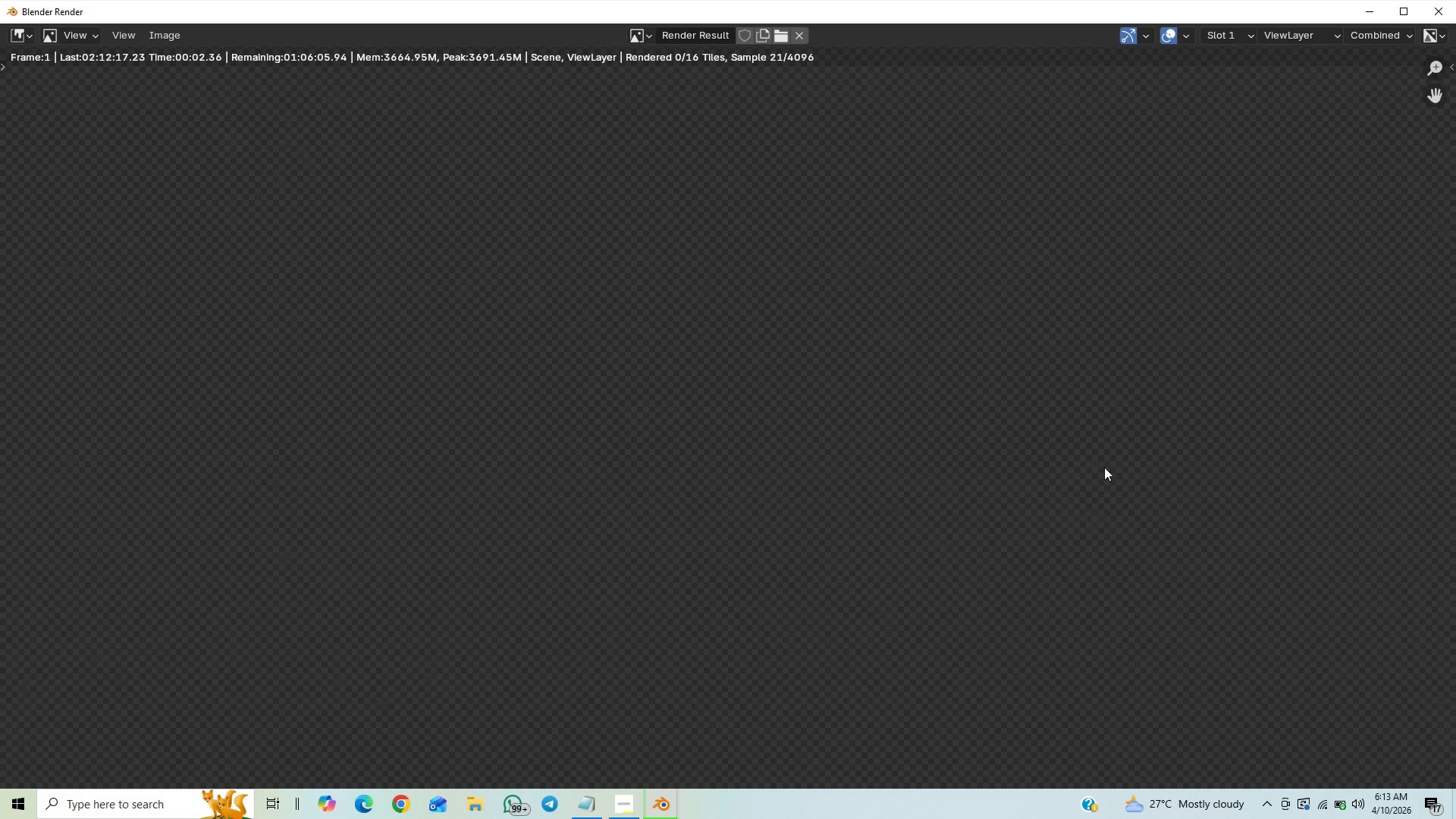 
wait(5.33)
 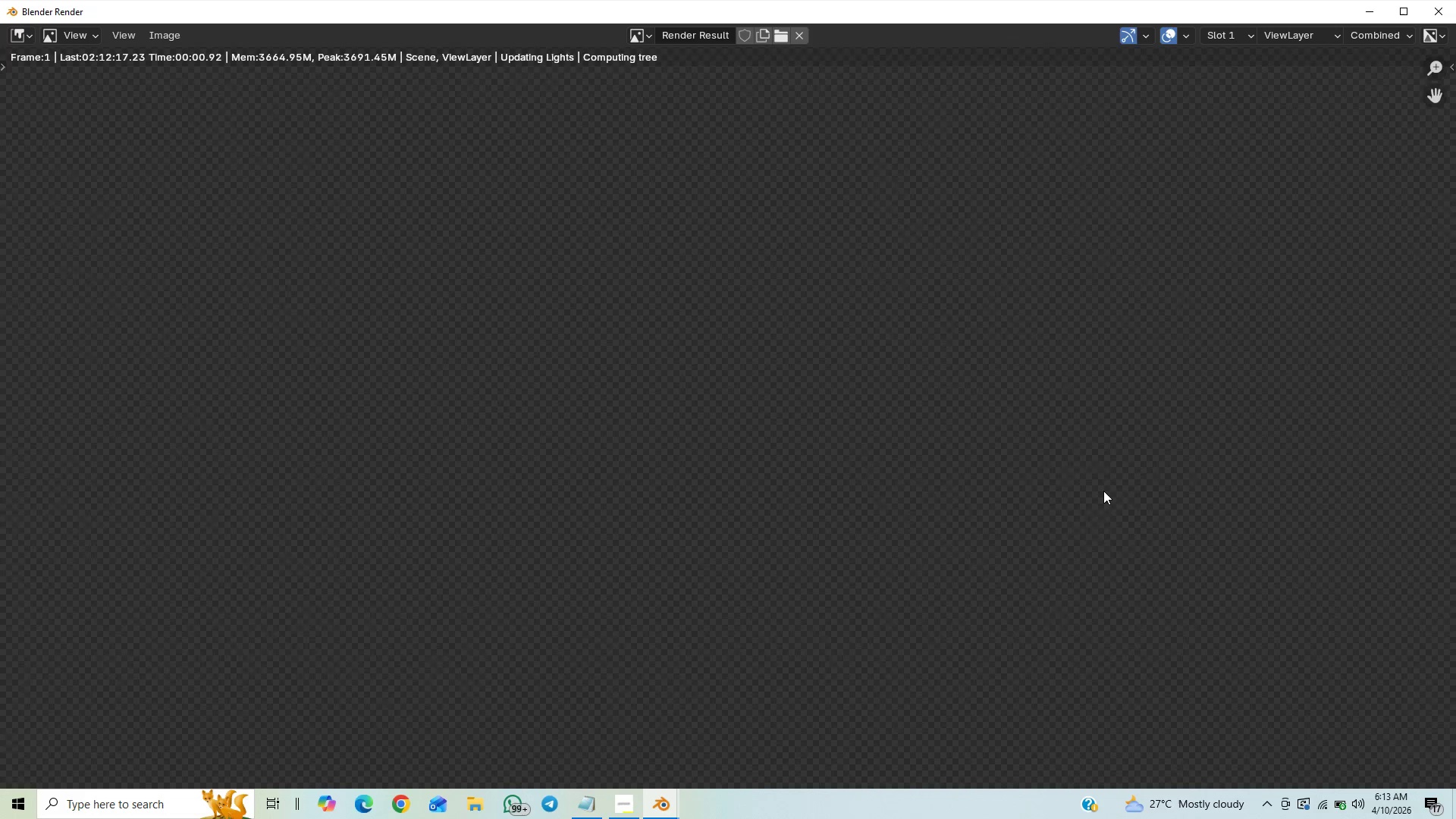 
scroll: coordinate [956, 558], scroll_direction: down, amount: 7.0
 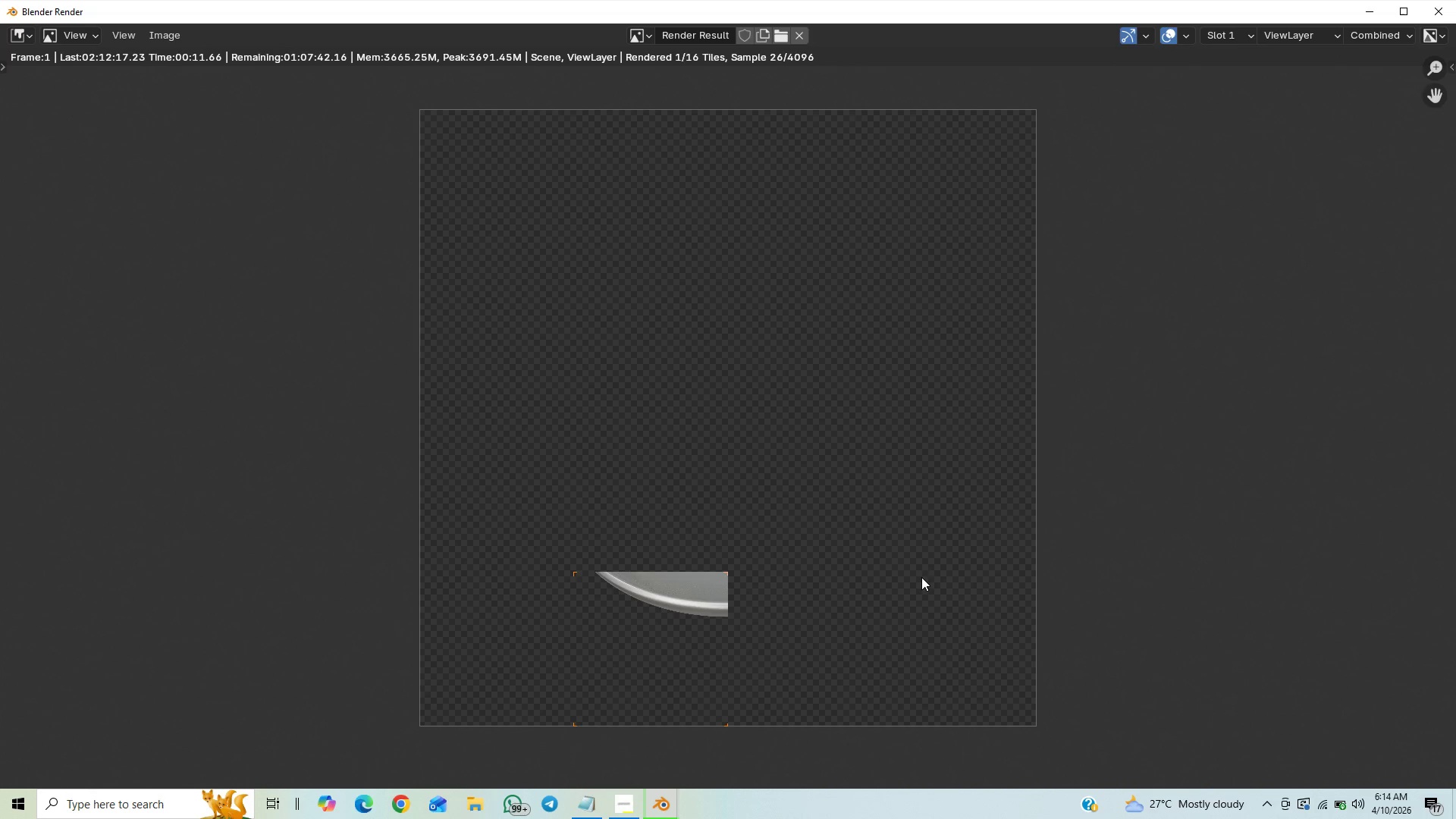 
wait(11.64)
 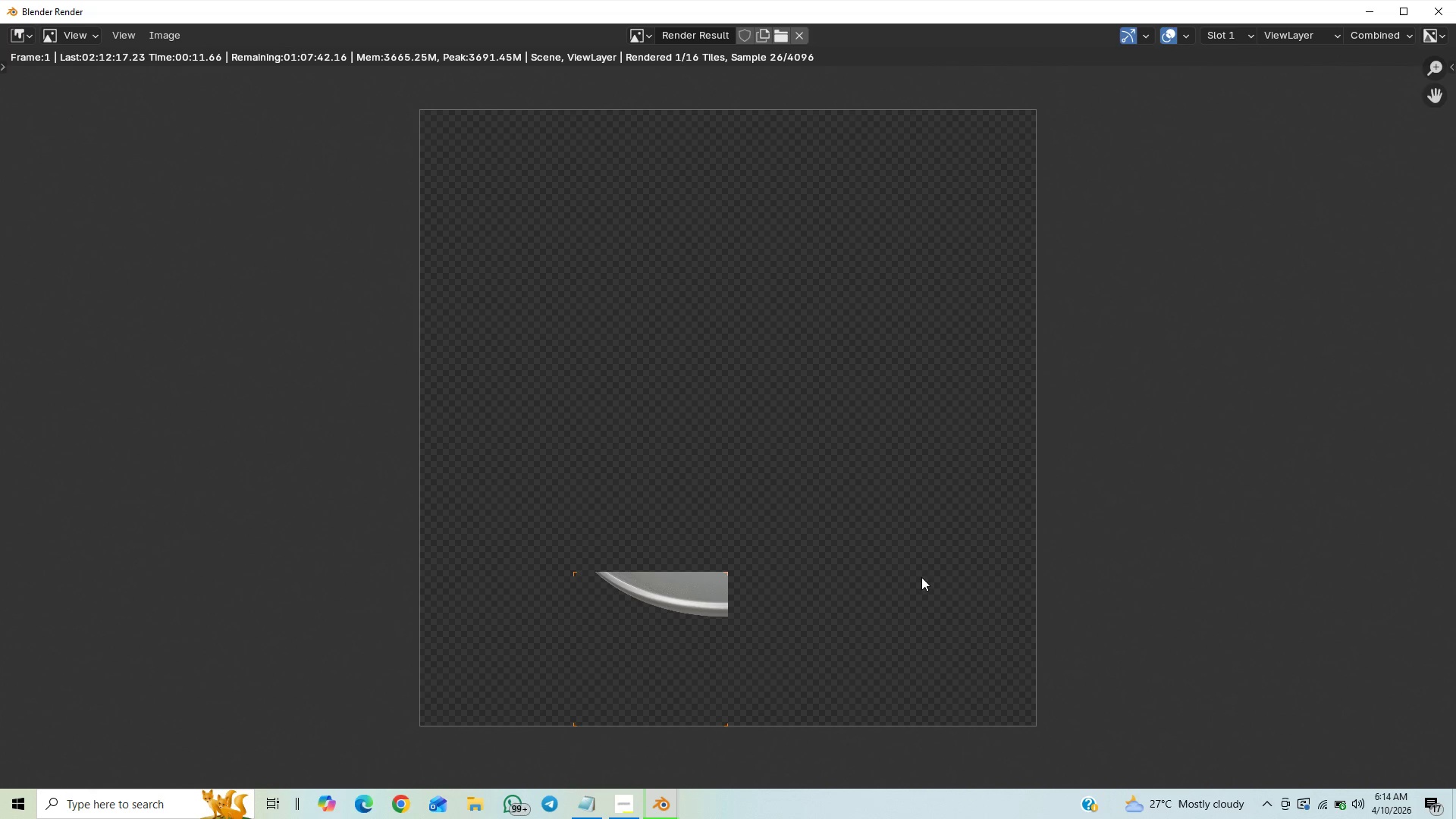 
key(Control+S)
 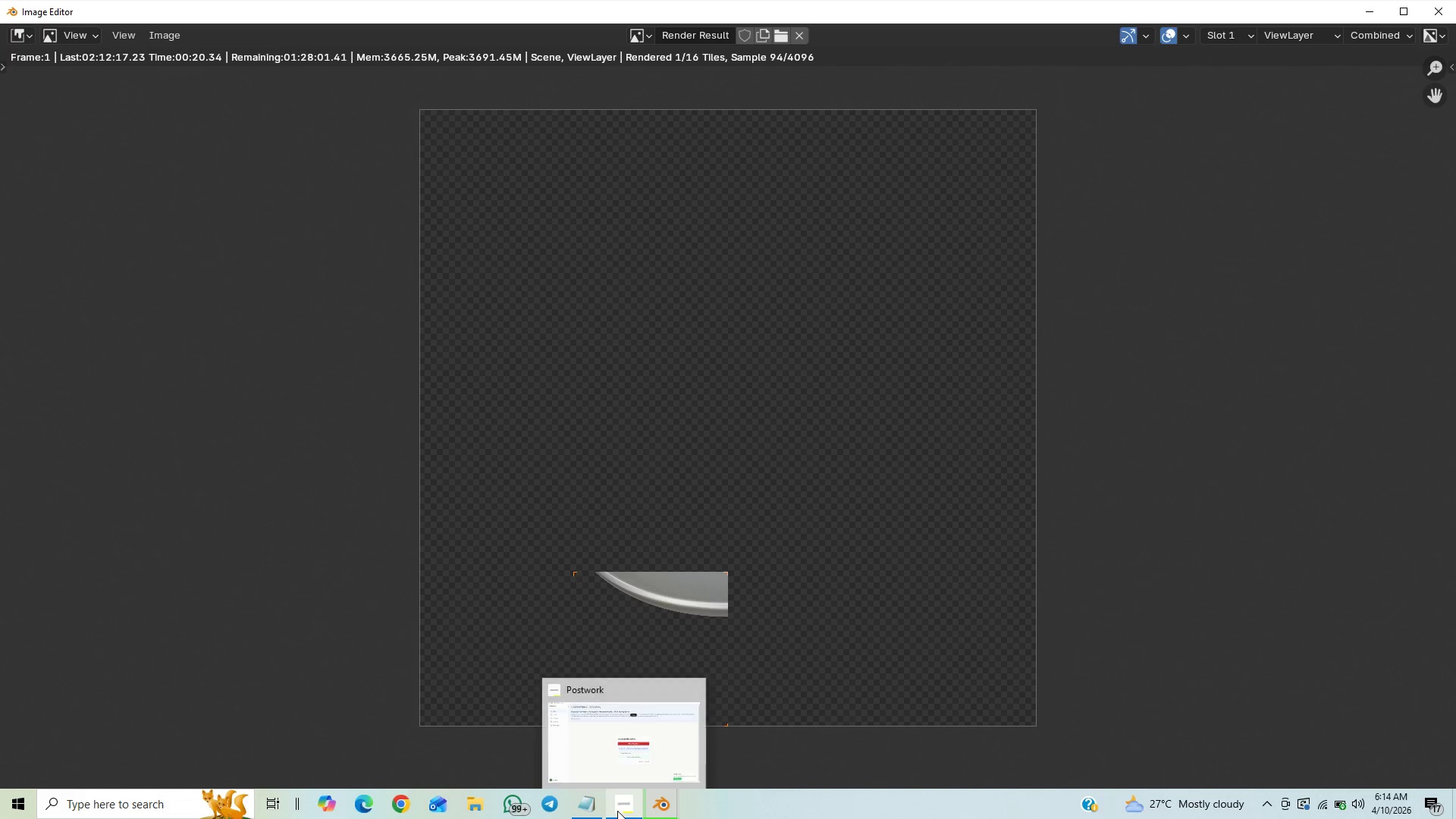 
wait(5.72)
 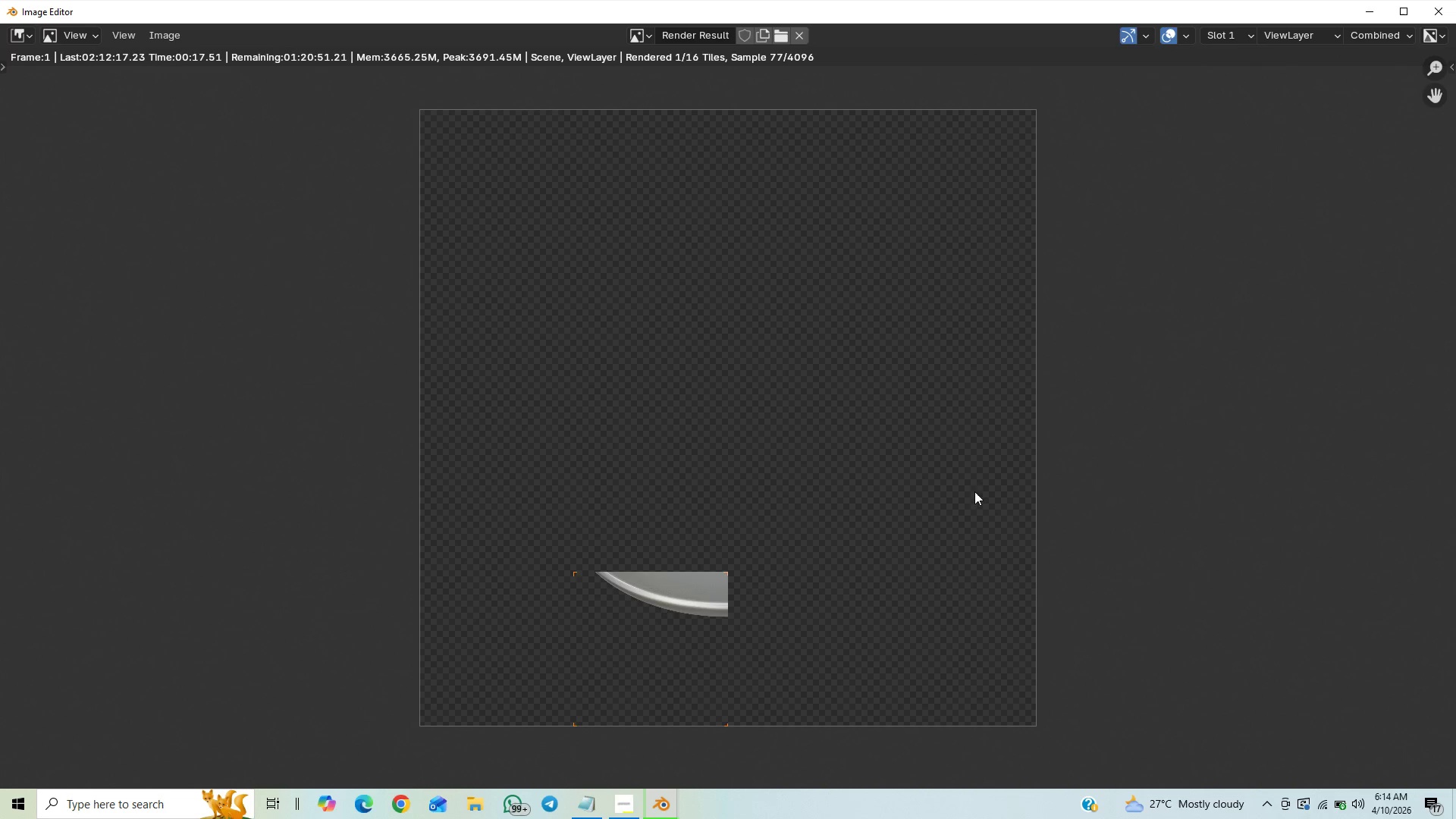 
left_click([617, 811])